 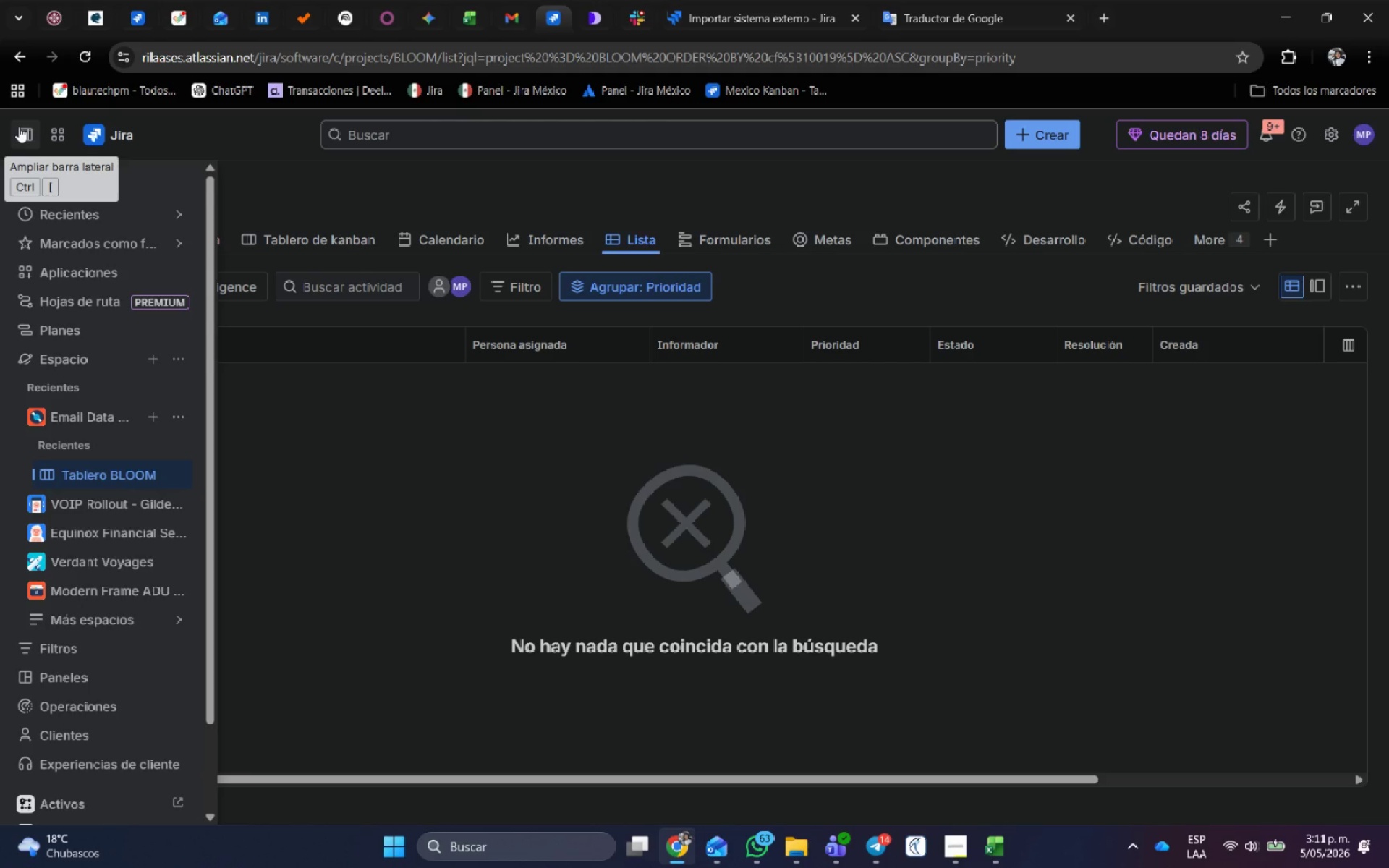 
left_click([174, 415])
 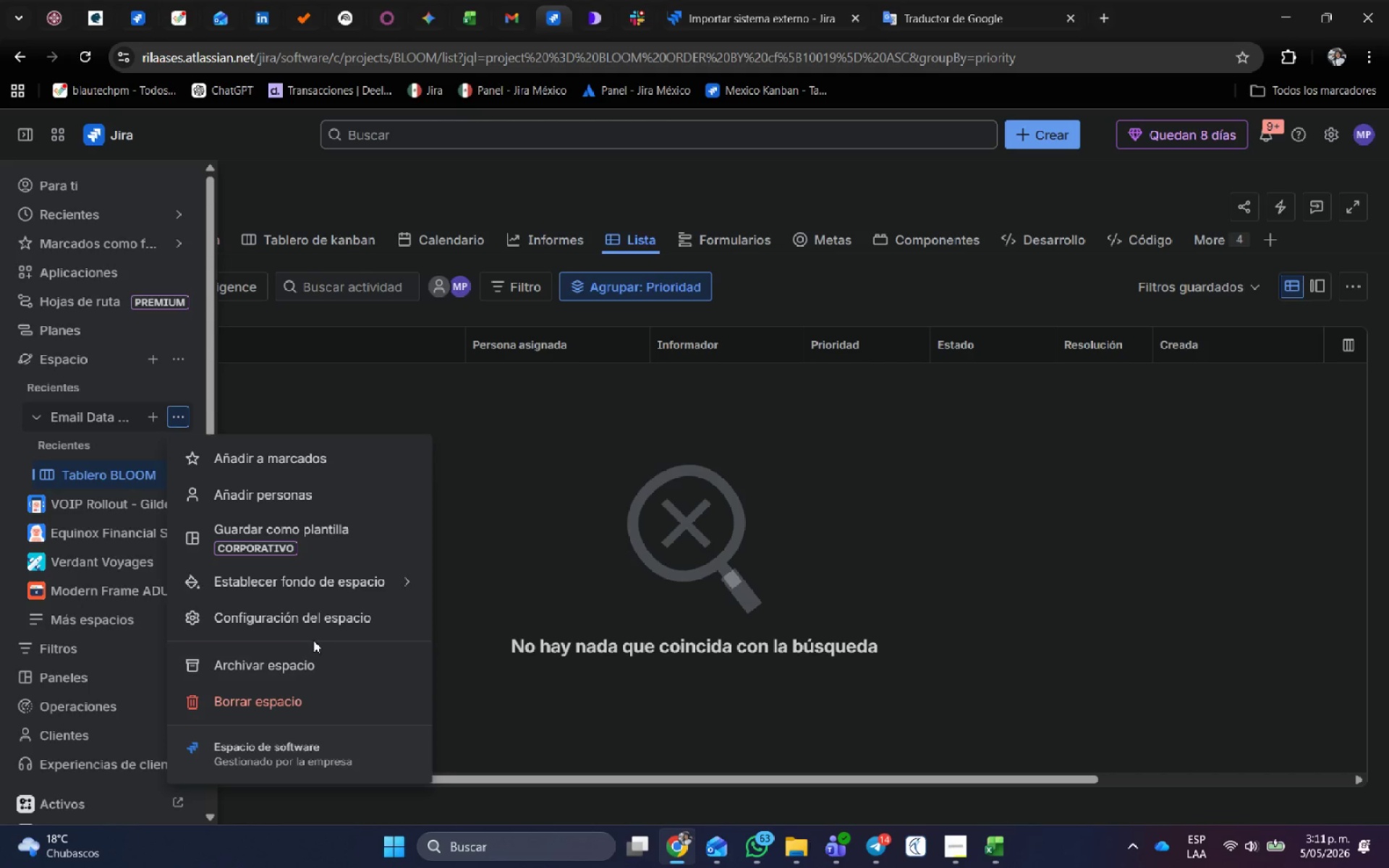 
left_click([309, 619])
 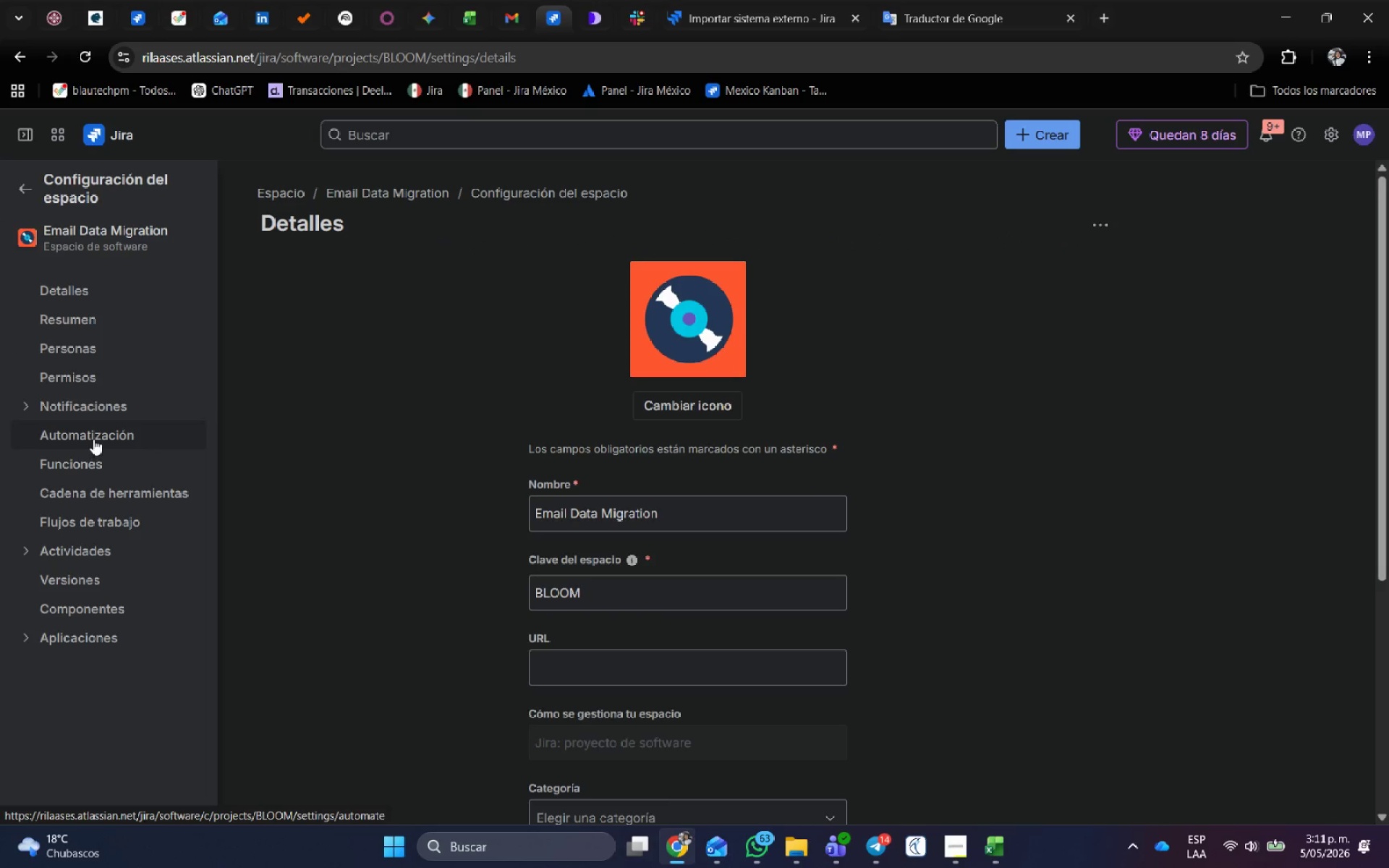 
wait(6.55)
 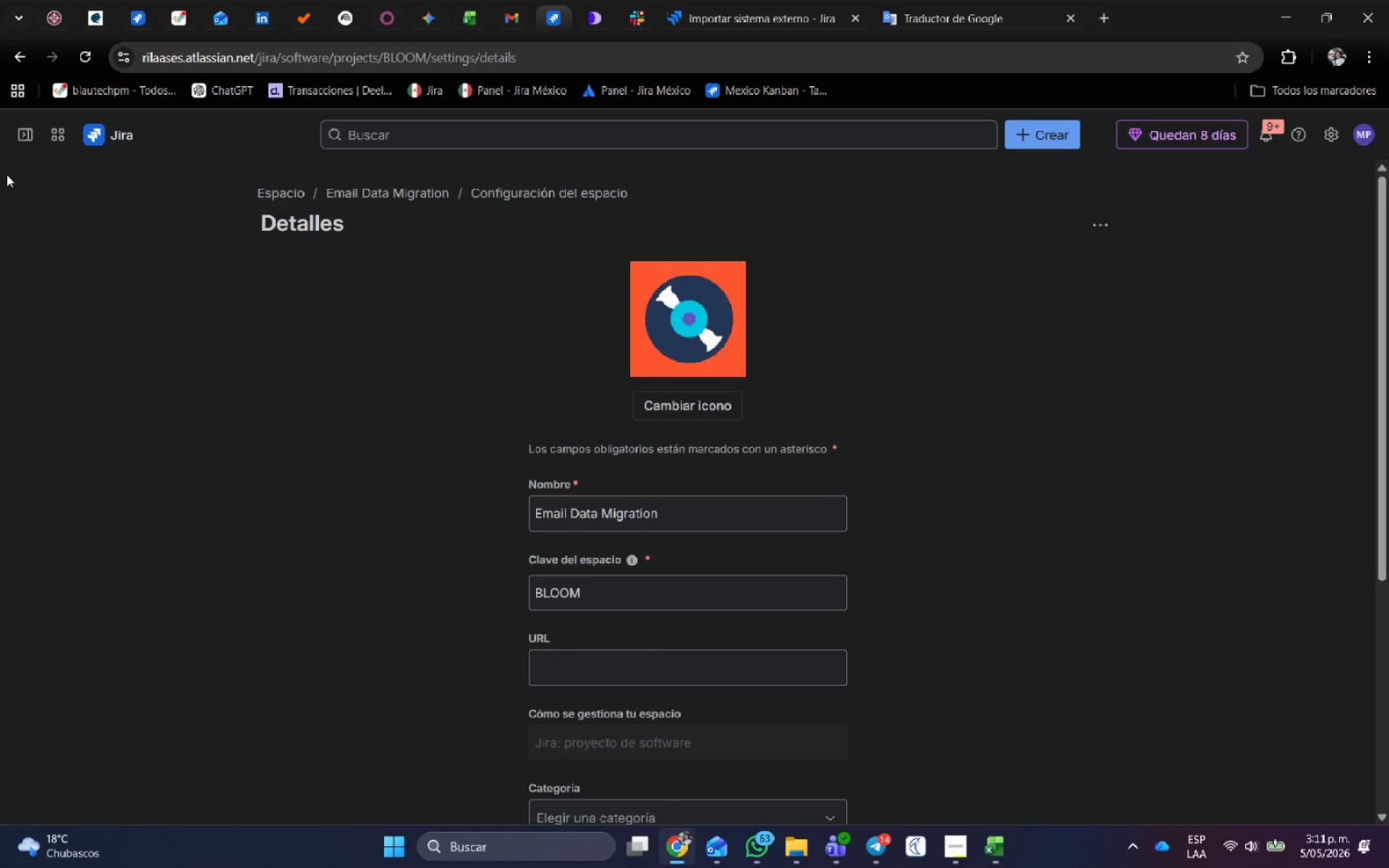 
left_click([54, 543])
 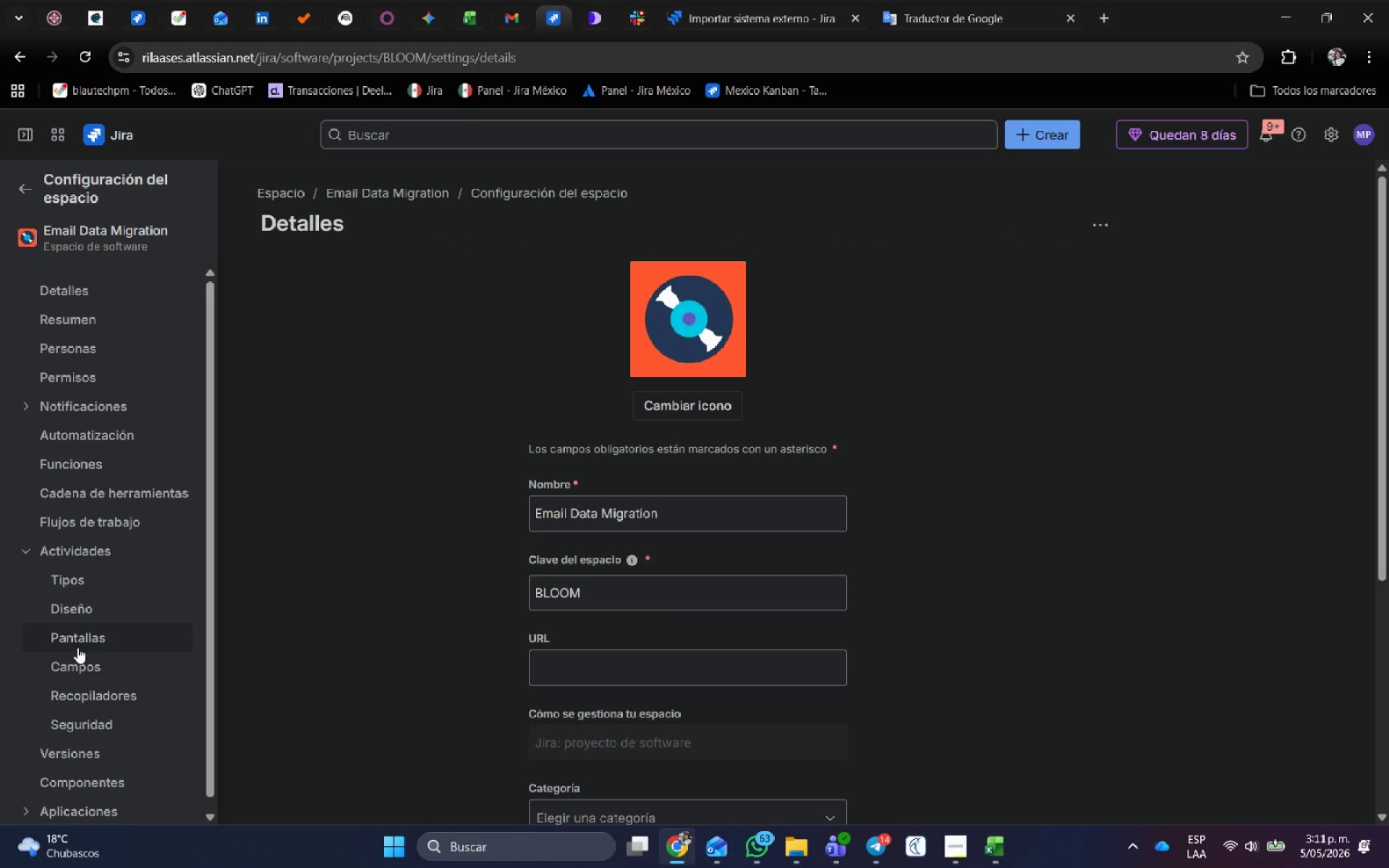 
left_click([85, 664])
 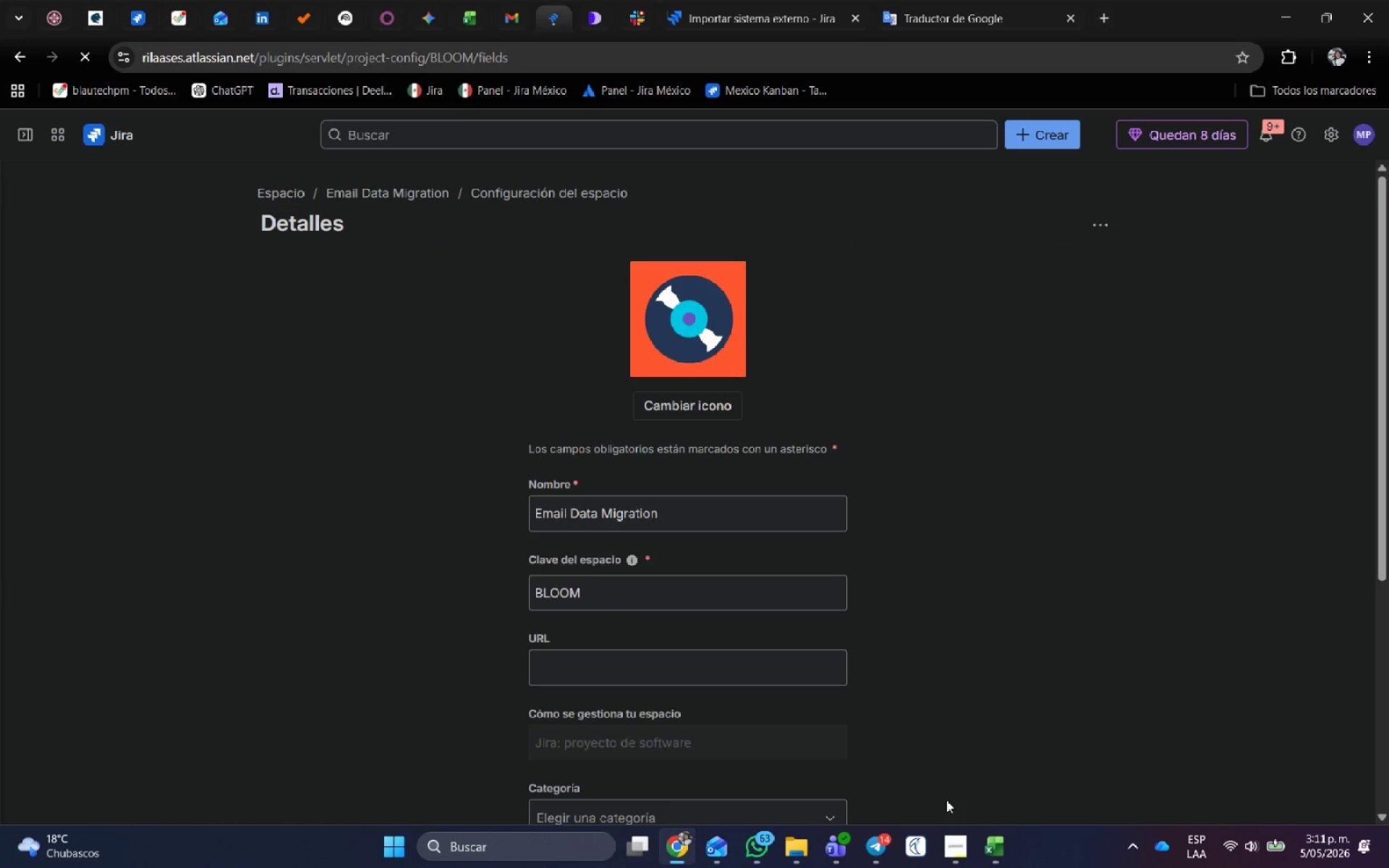 
left_click([1012, 863])
 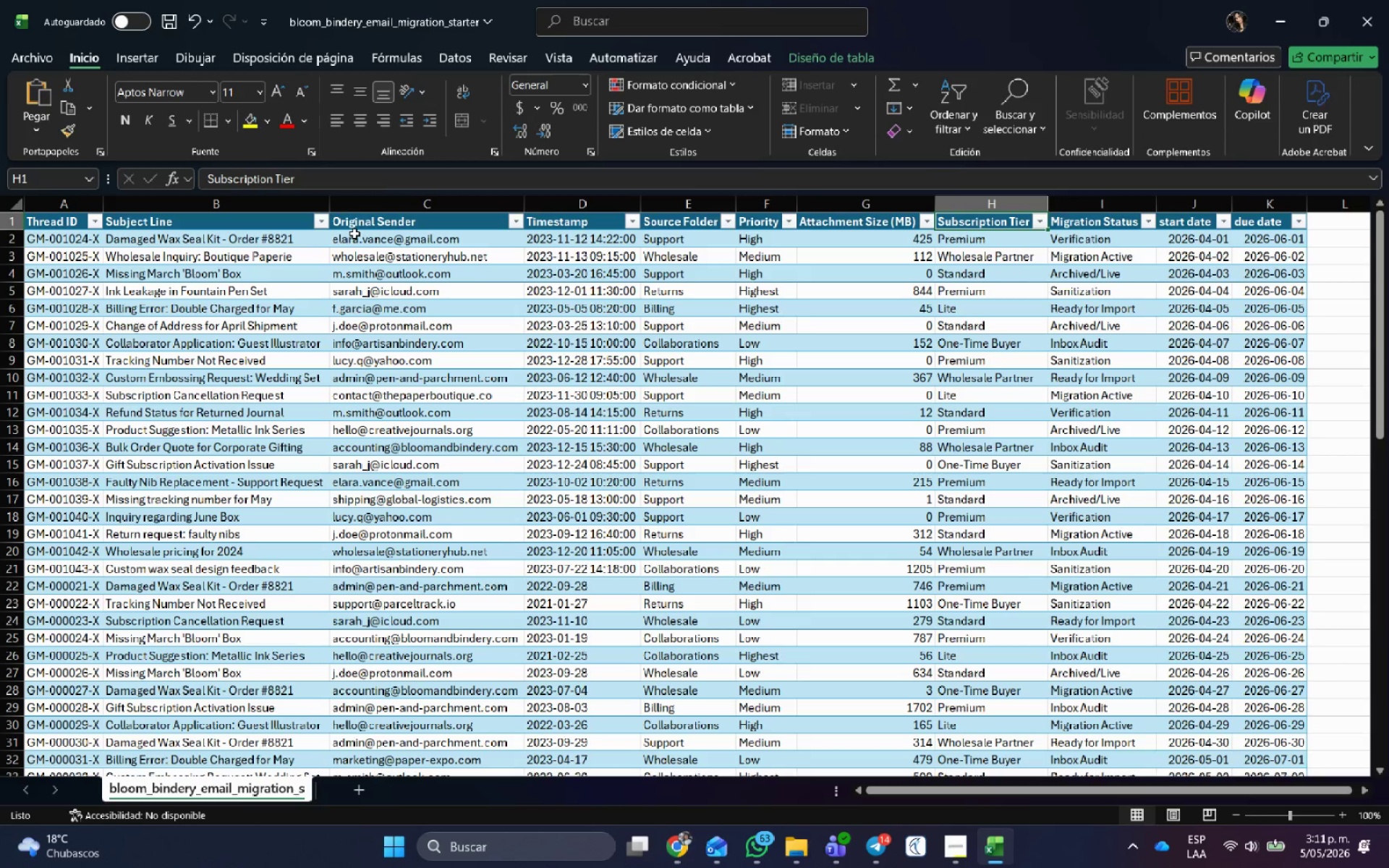 
left_click([357, 224])
 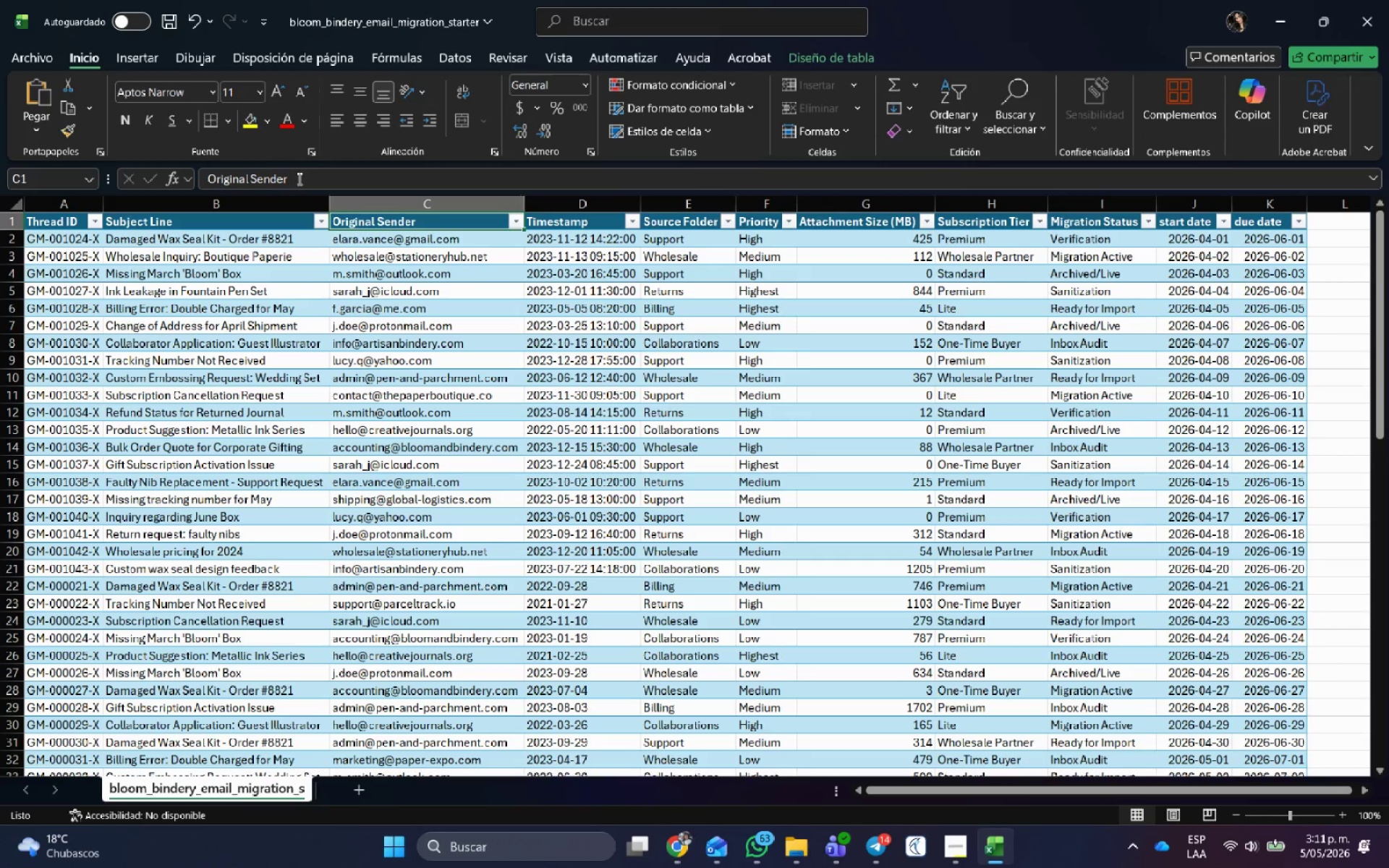 
left_click_drag(start_coordinate=[300, 177], to_coordinate=[167, 167])
 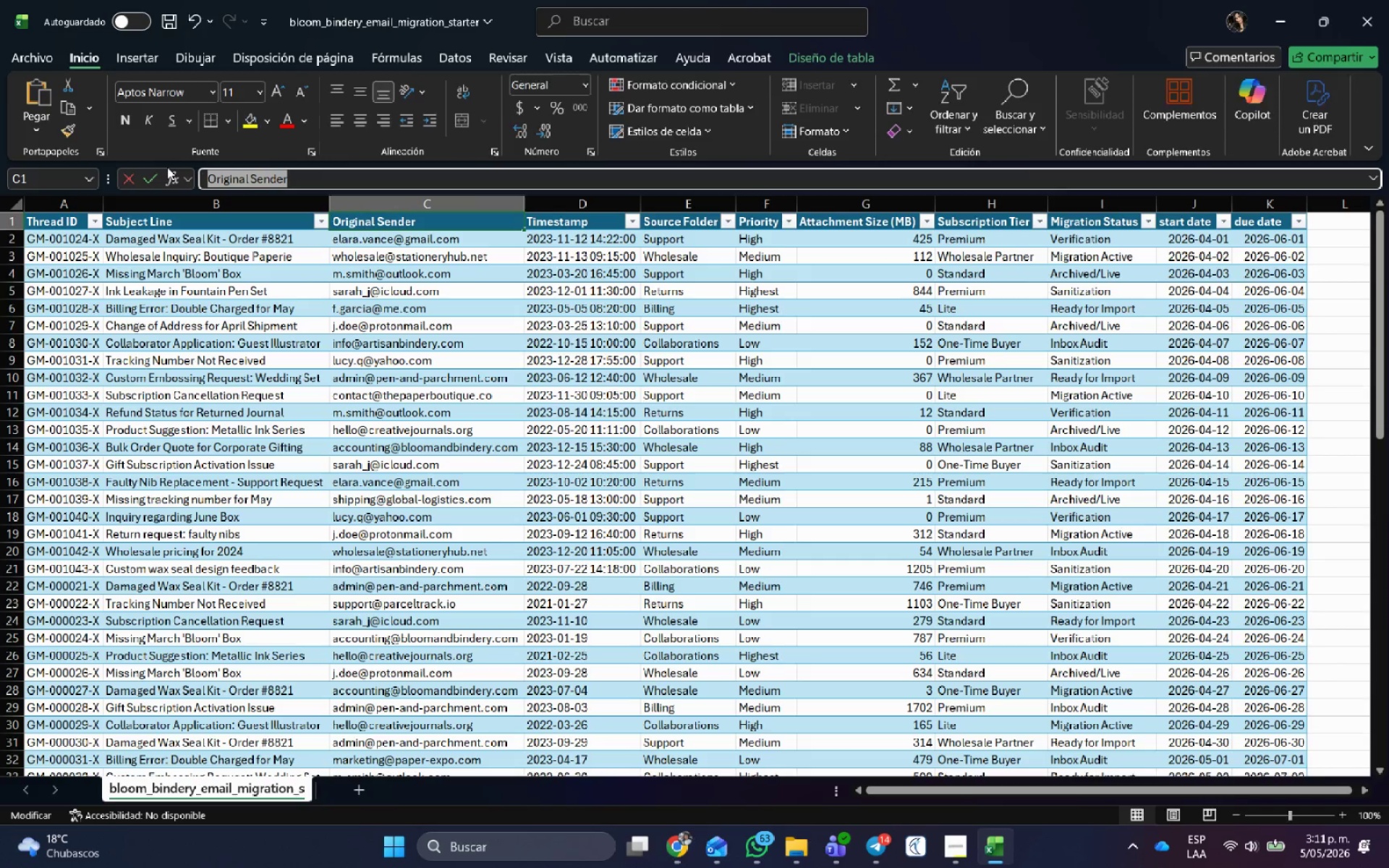 
key(Control+C)
 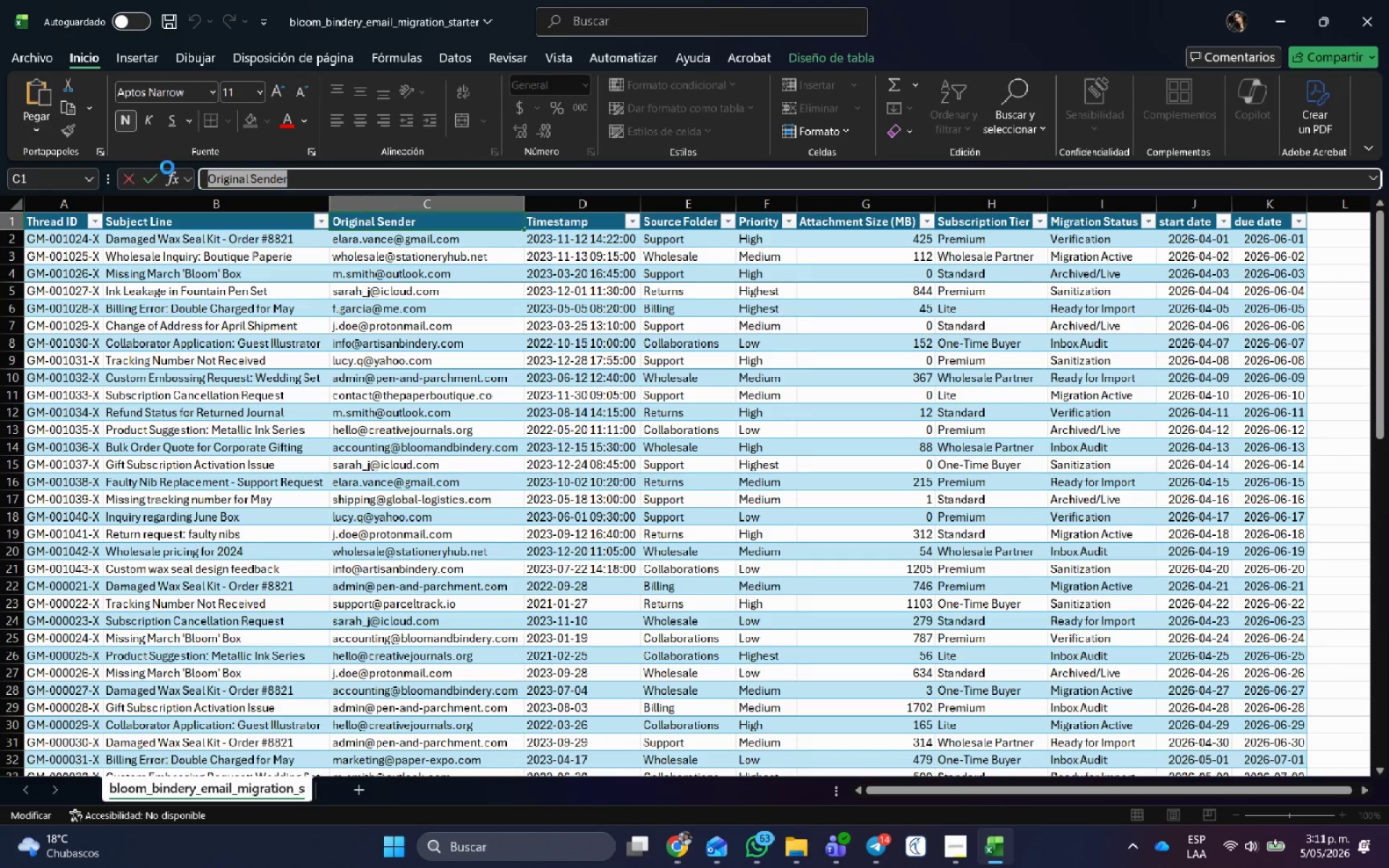 
key(Control+C)
 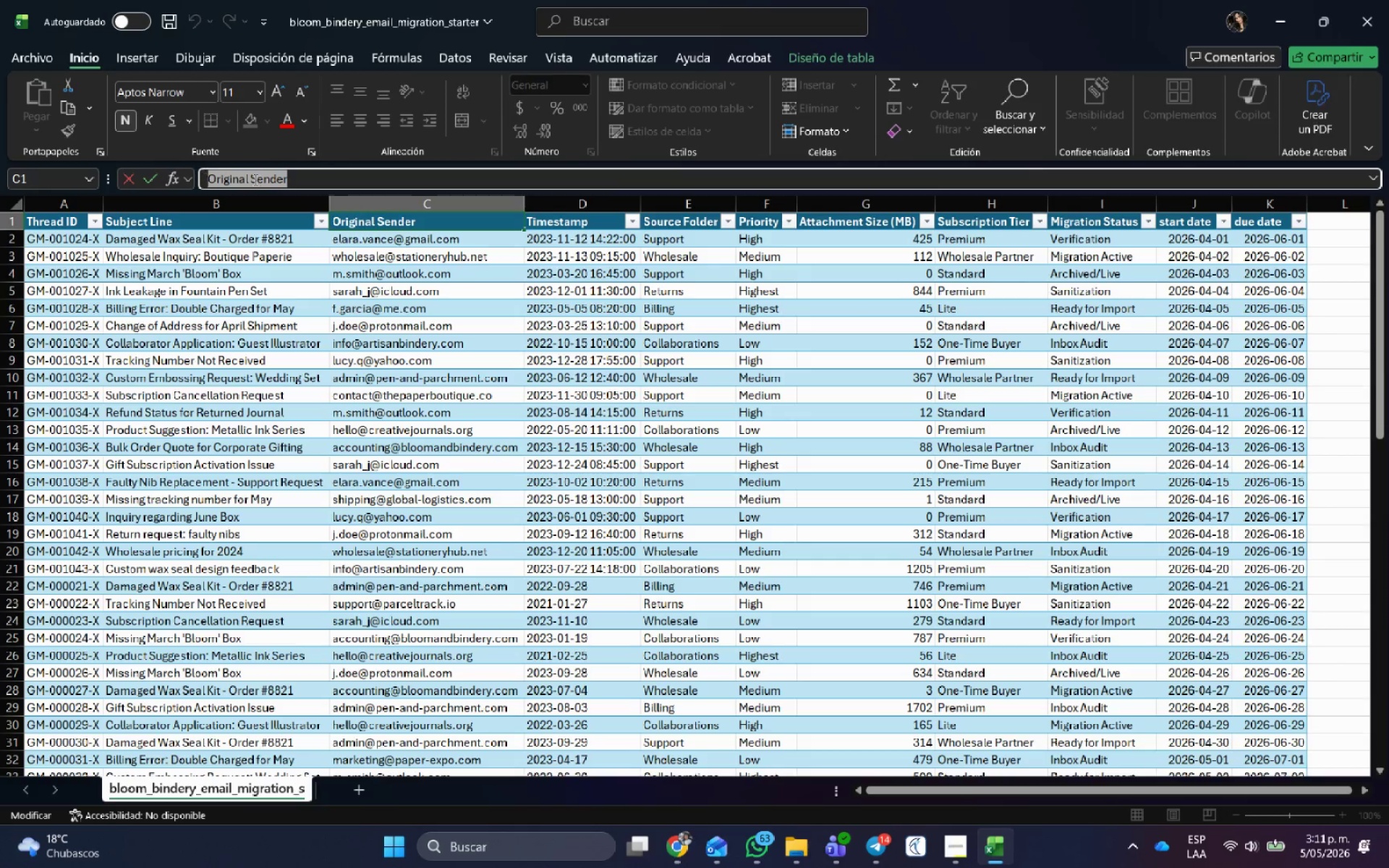 
key(Alt+AltLeft)
 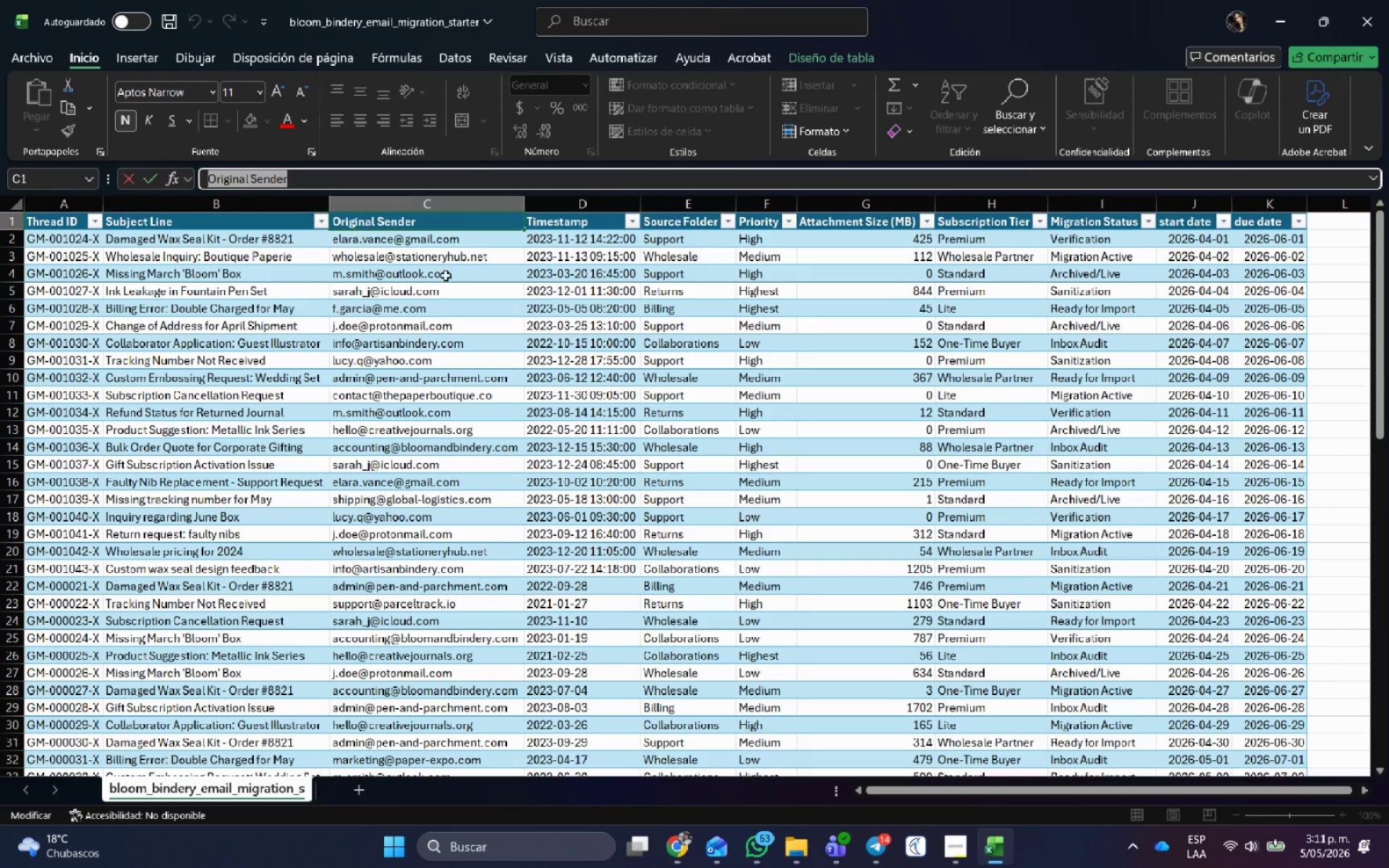 
key(Alt+Tab)
 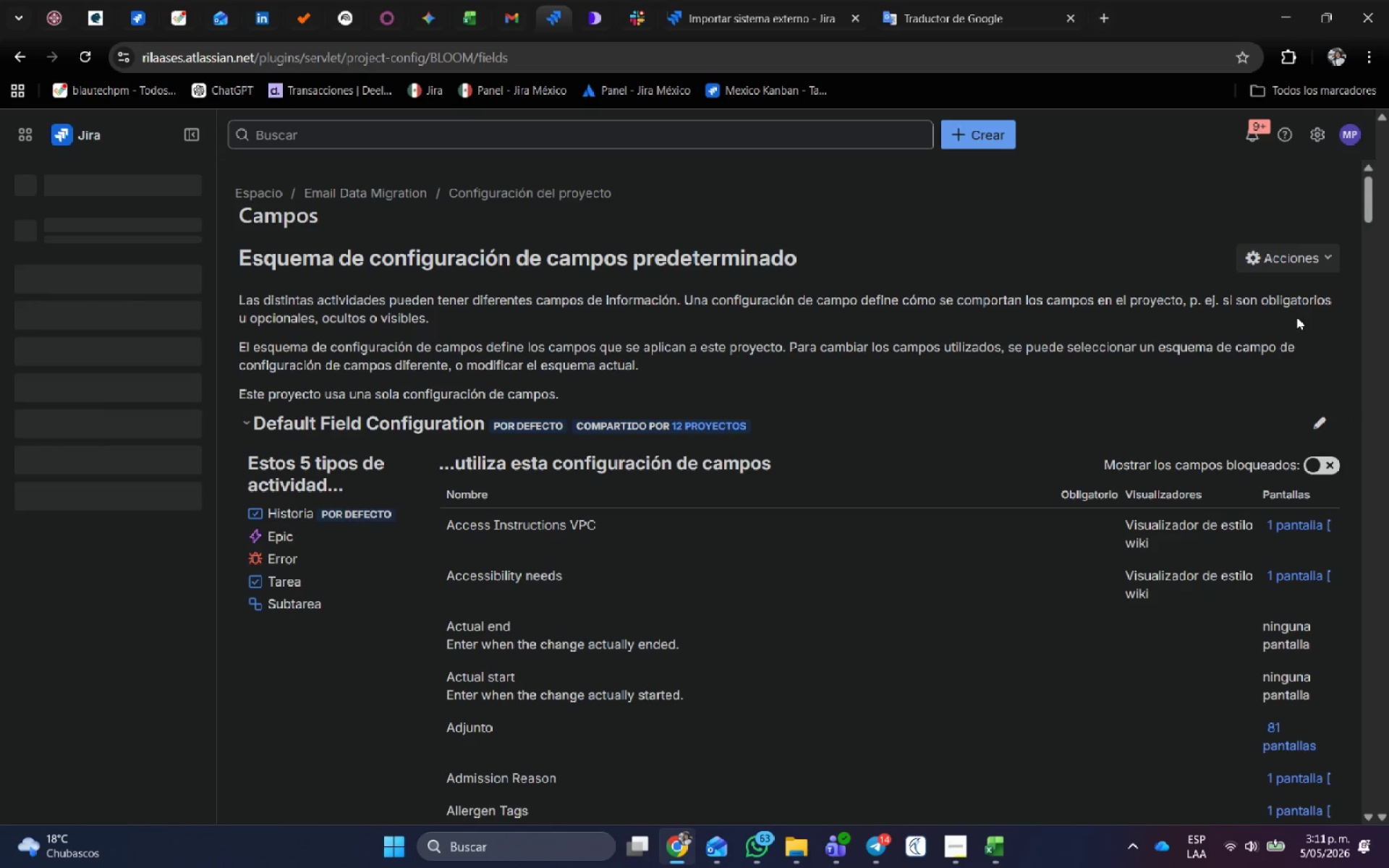 
left_click([1300, 261])
 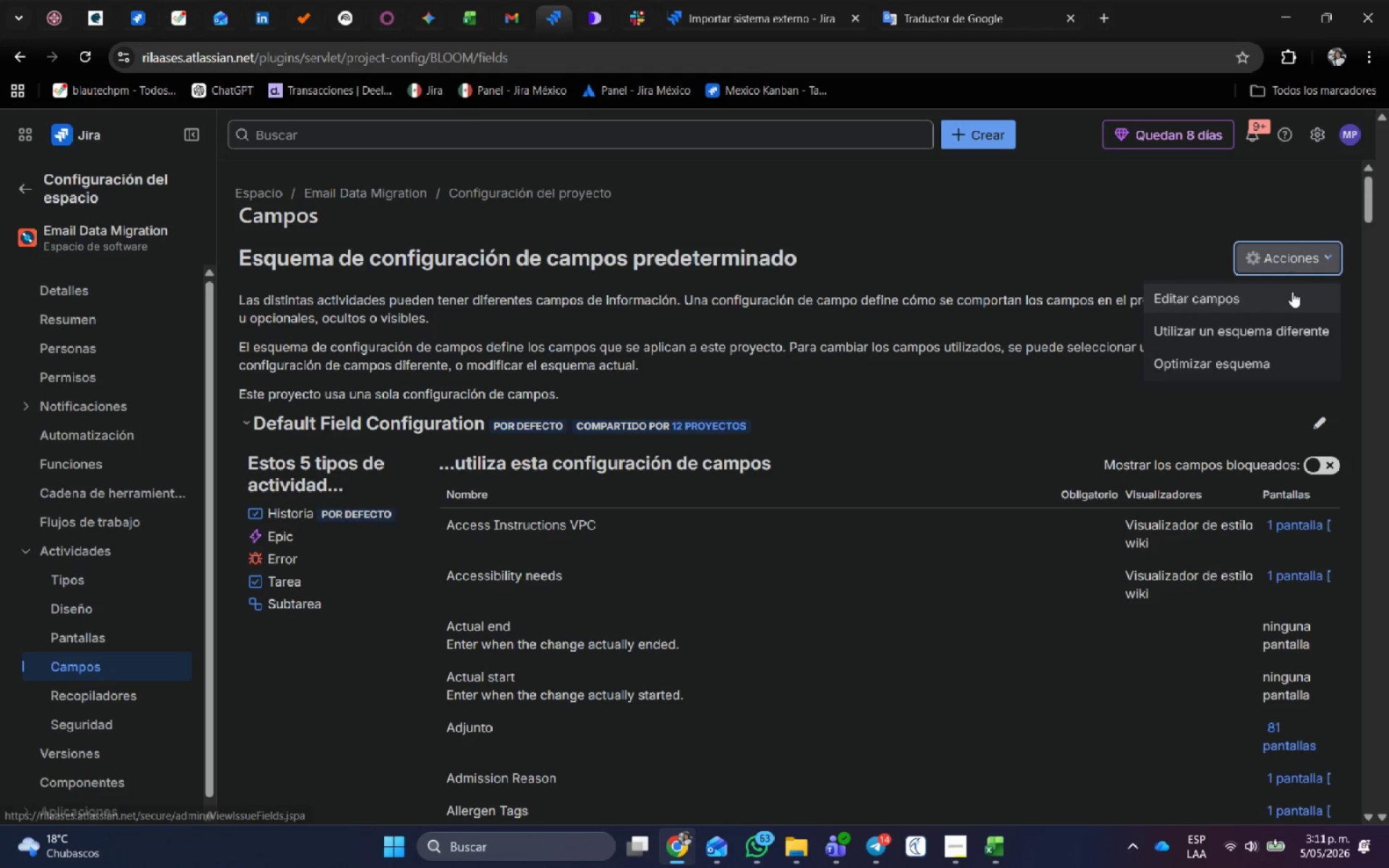 
left_click([1291, 294])
 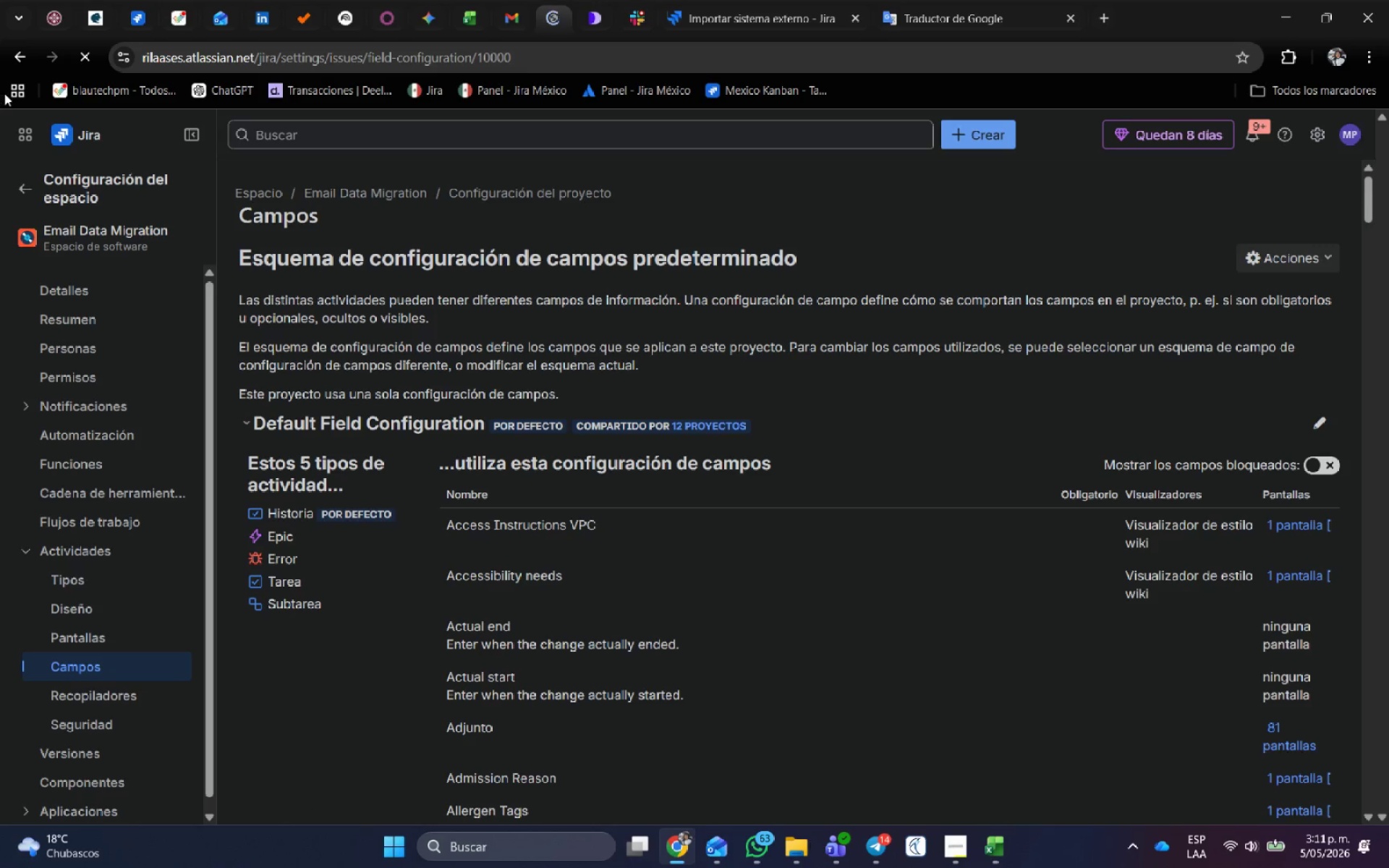 
mouse_move([32, 133])
 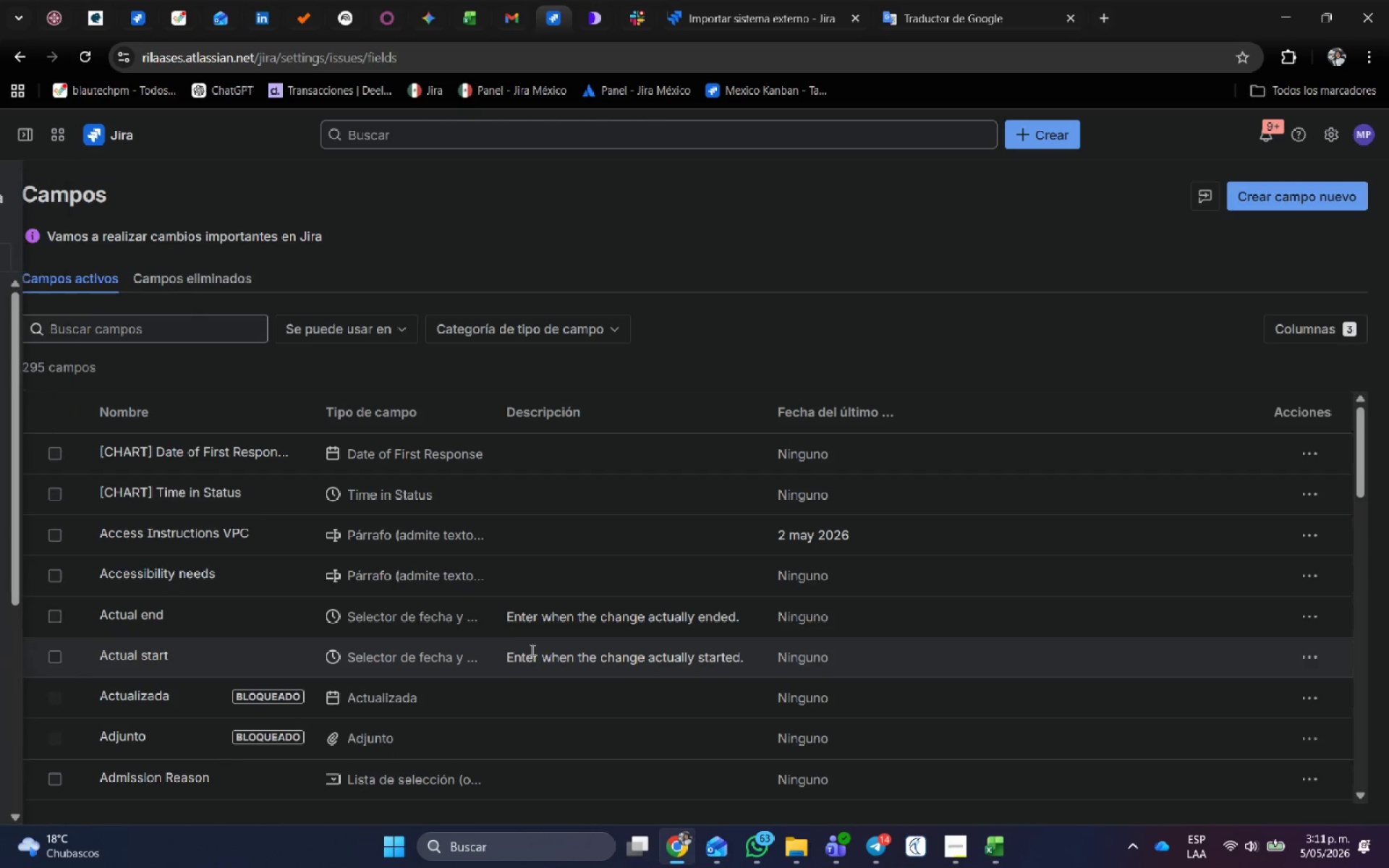 
wait(5.09)
 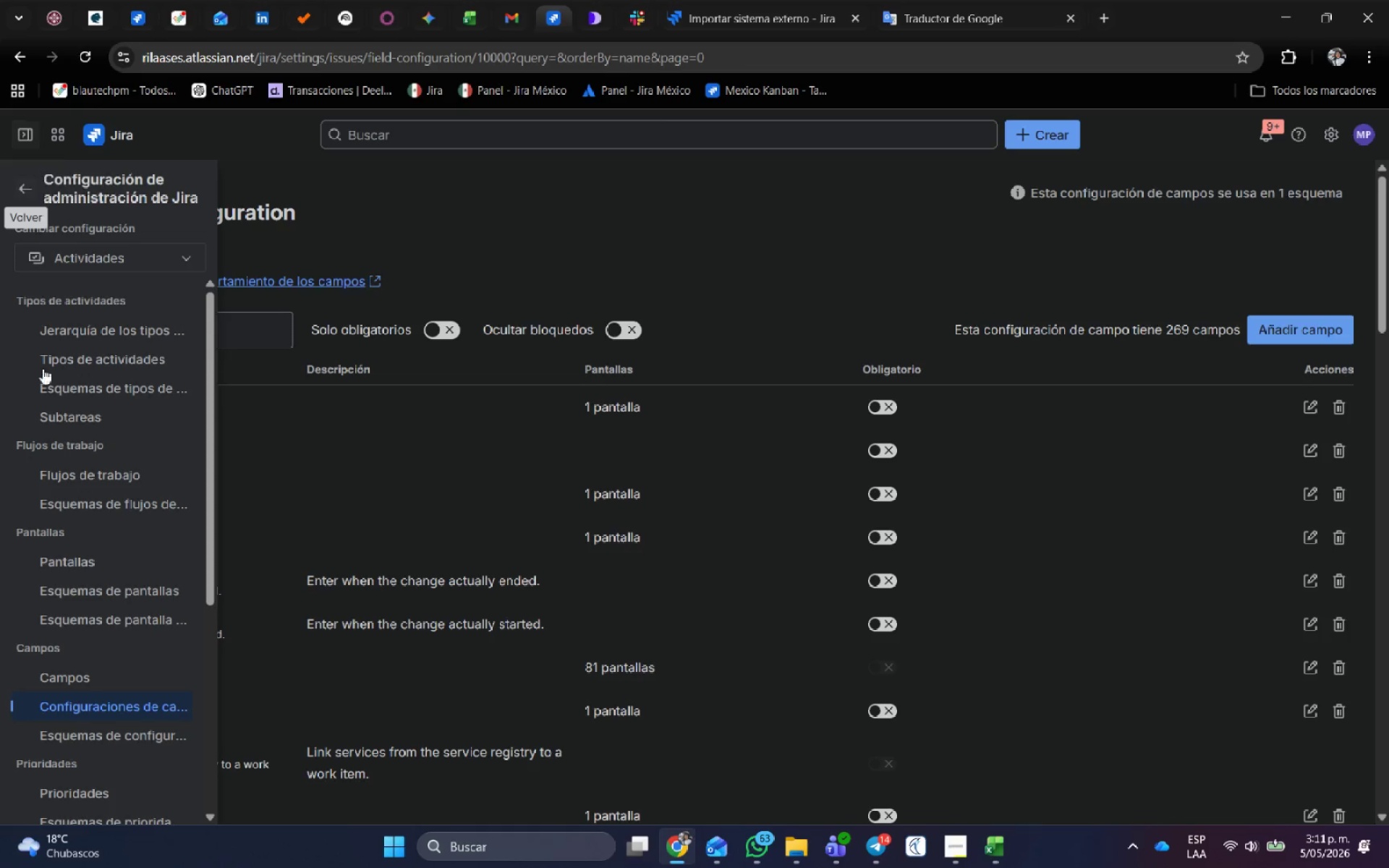 
left_click([1301, 187])
 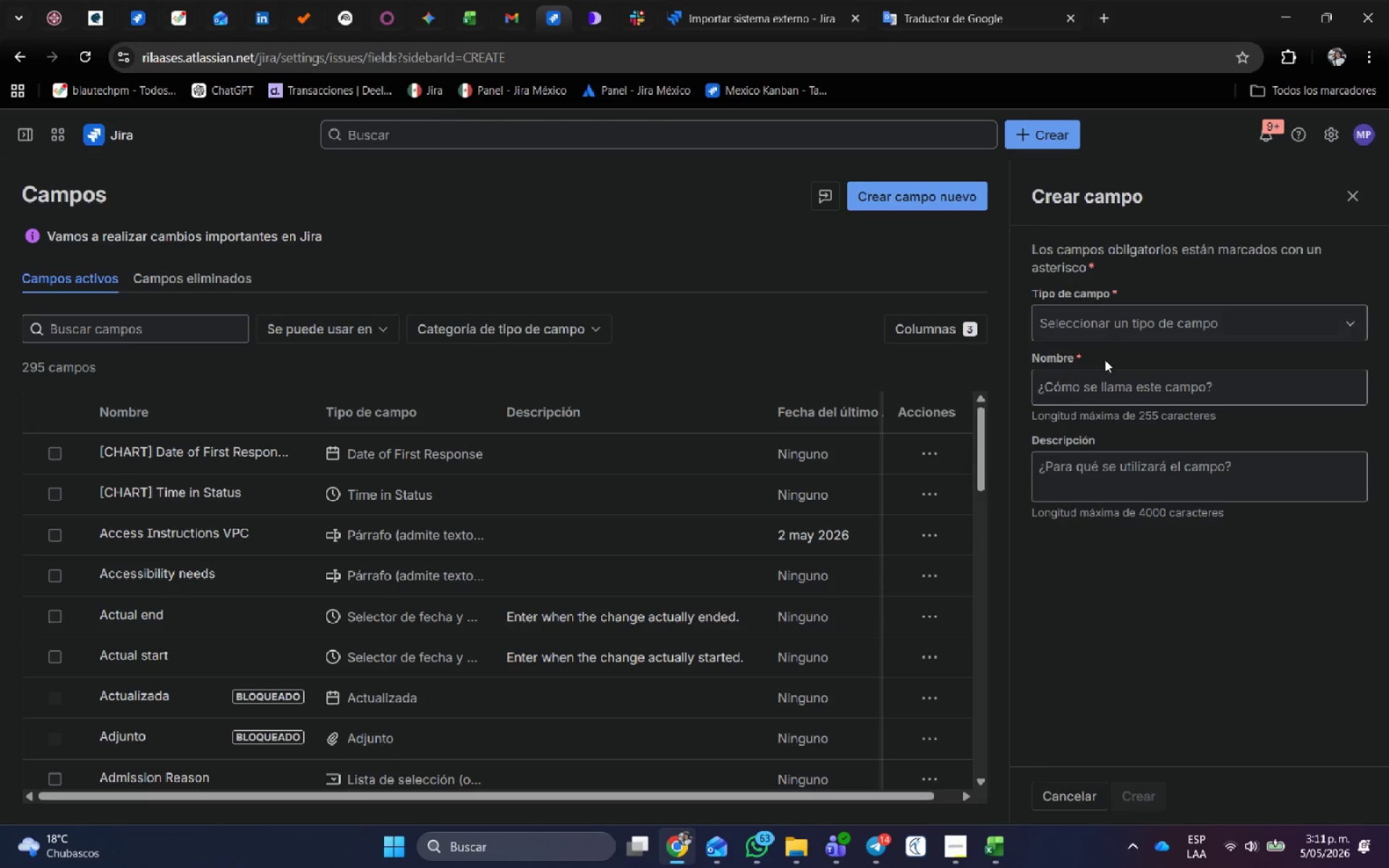 
left_click([1108, 391])
 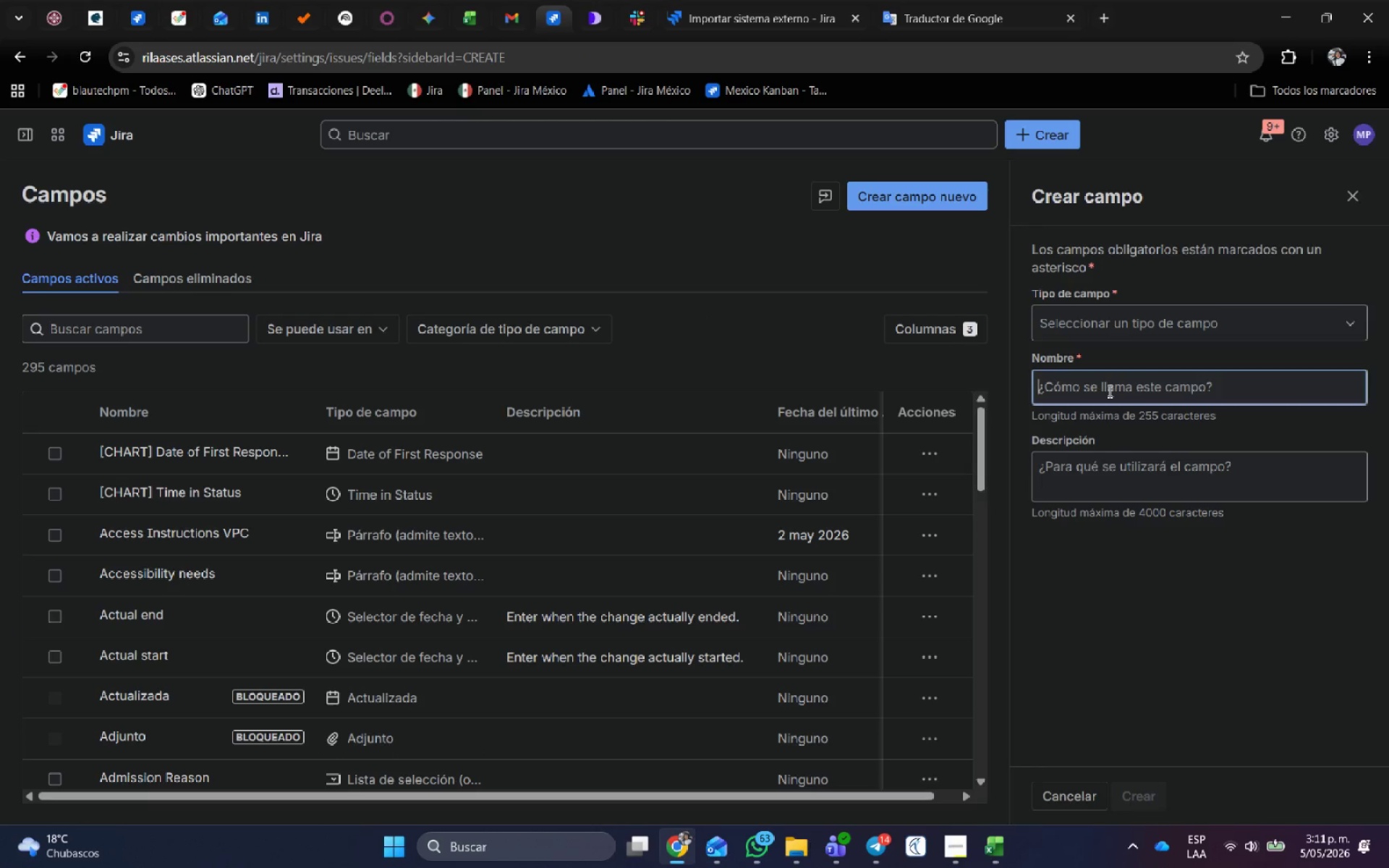 
key(Control+ControlLeft)
 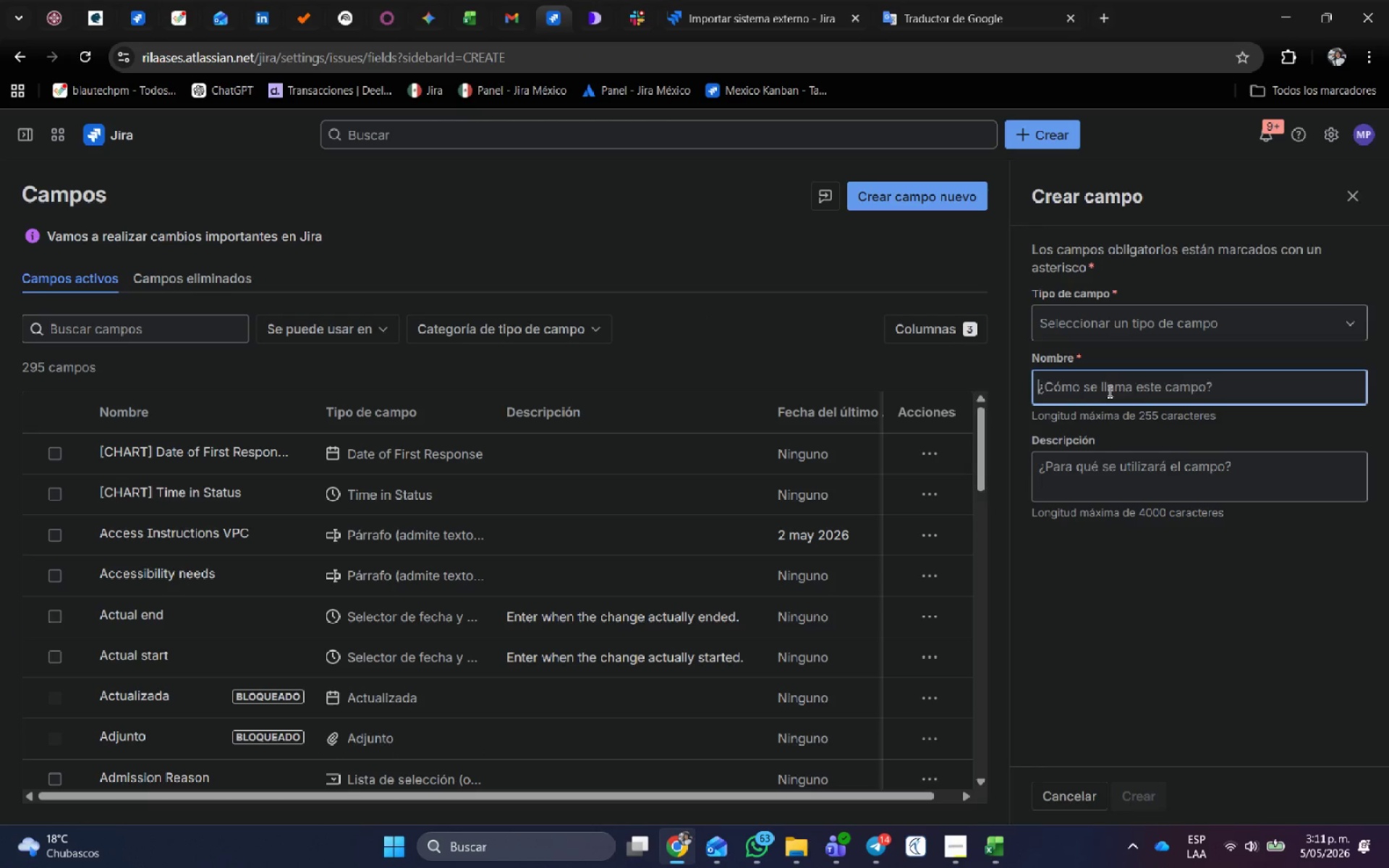 
key(Control+V)
 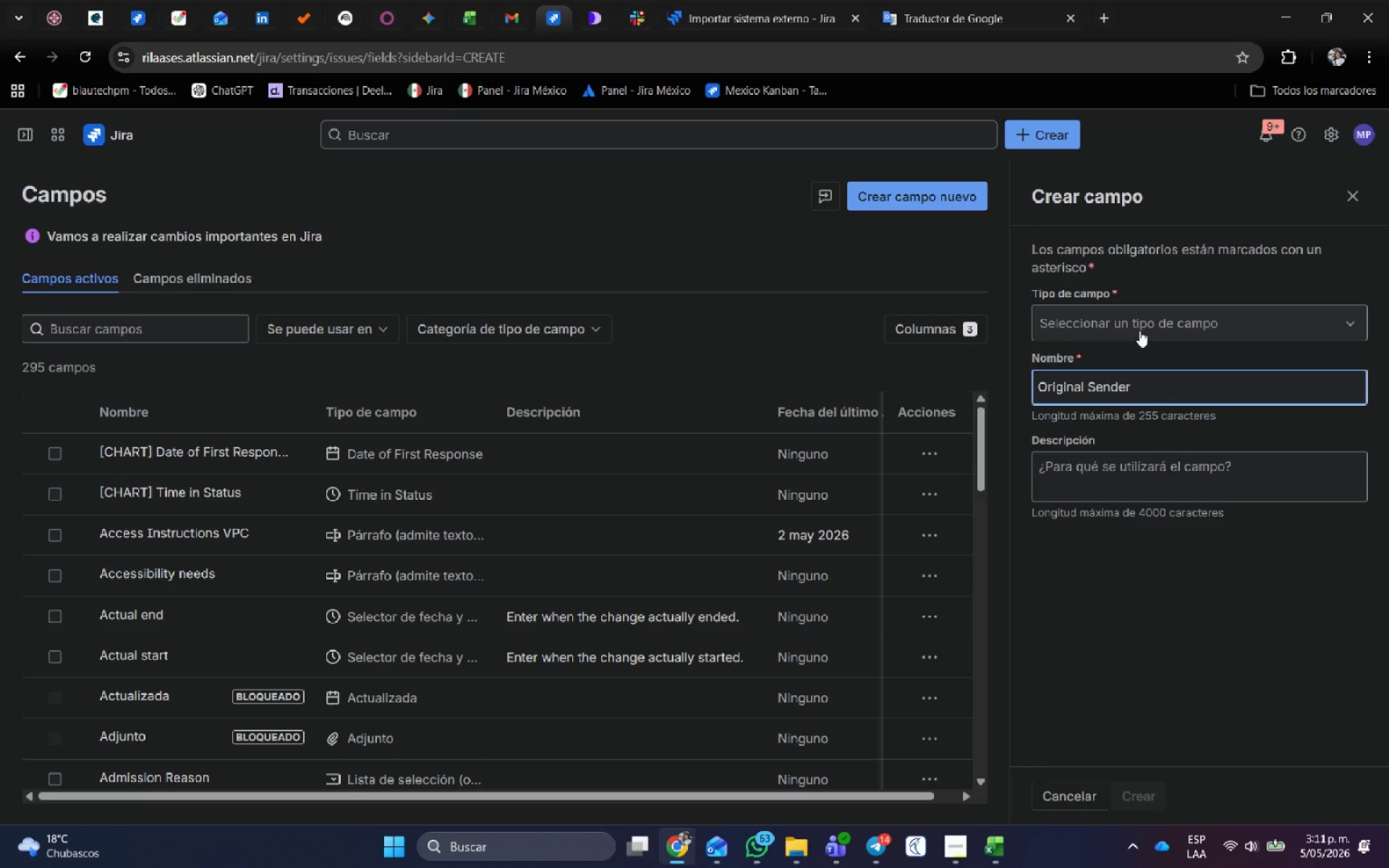 
left_click([1139, 326])
 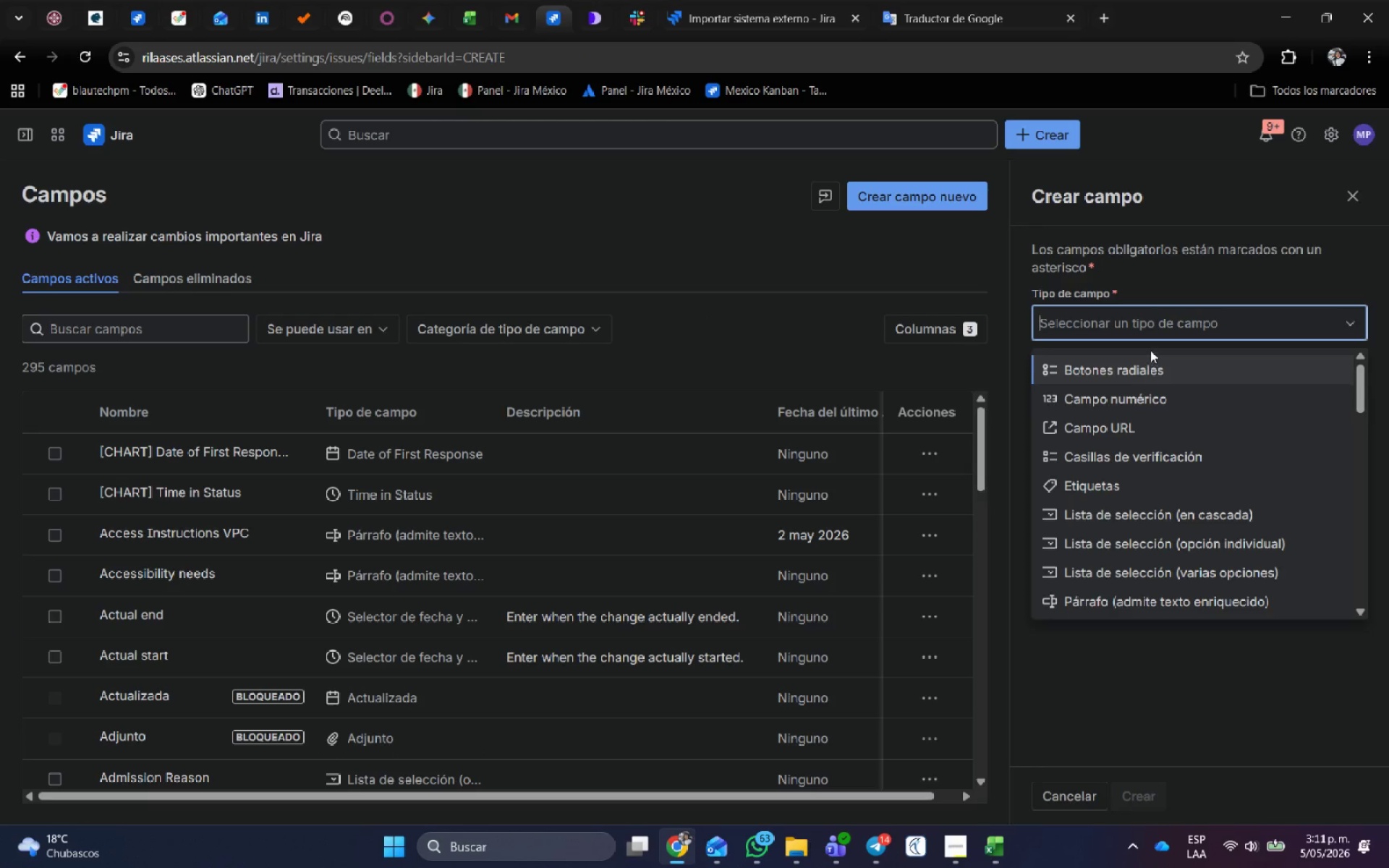 
type(tex)
 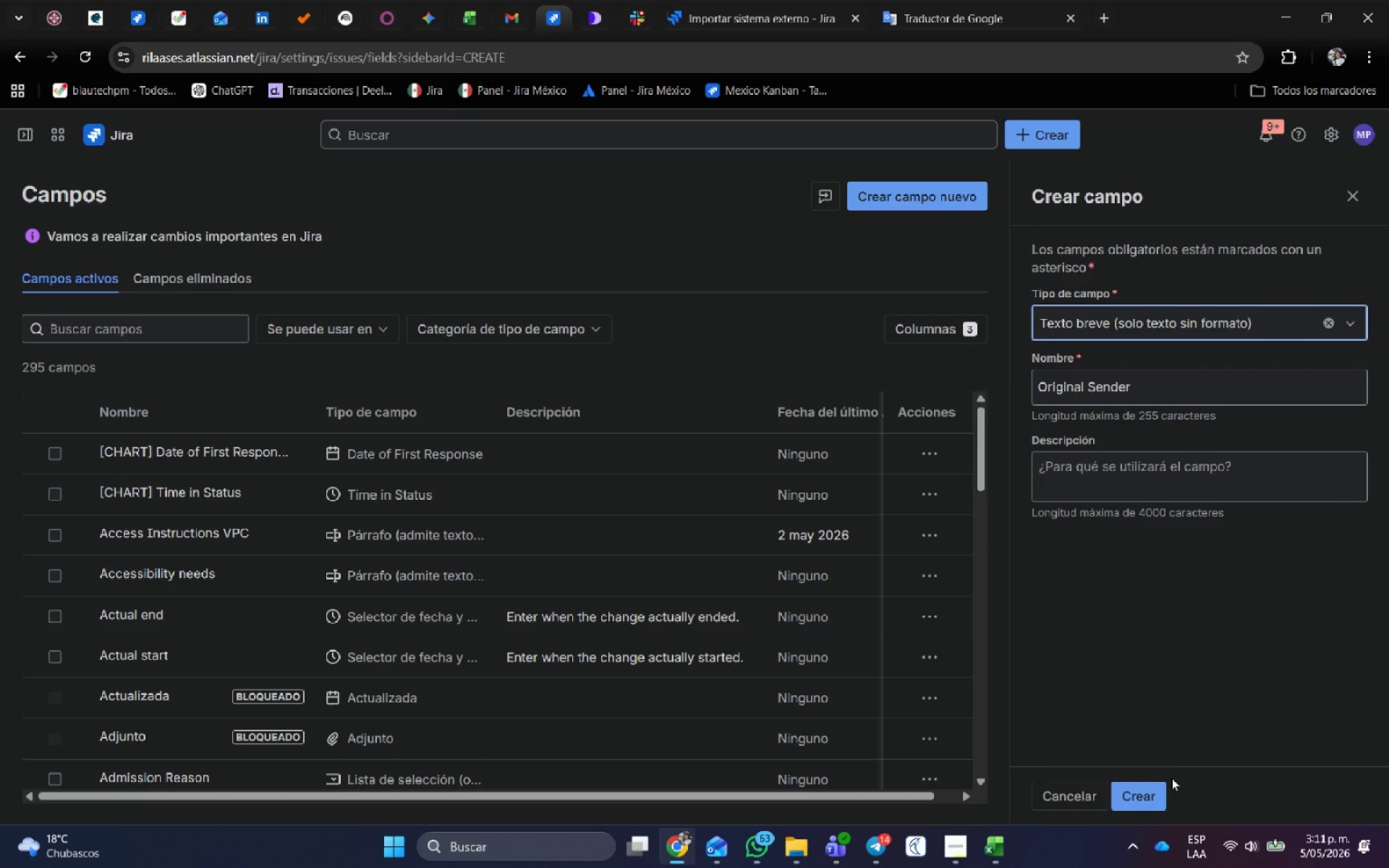 
left_click([1153, 787])